 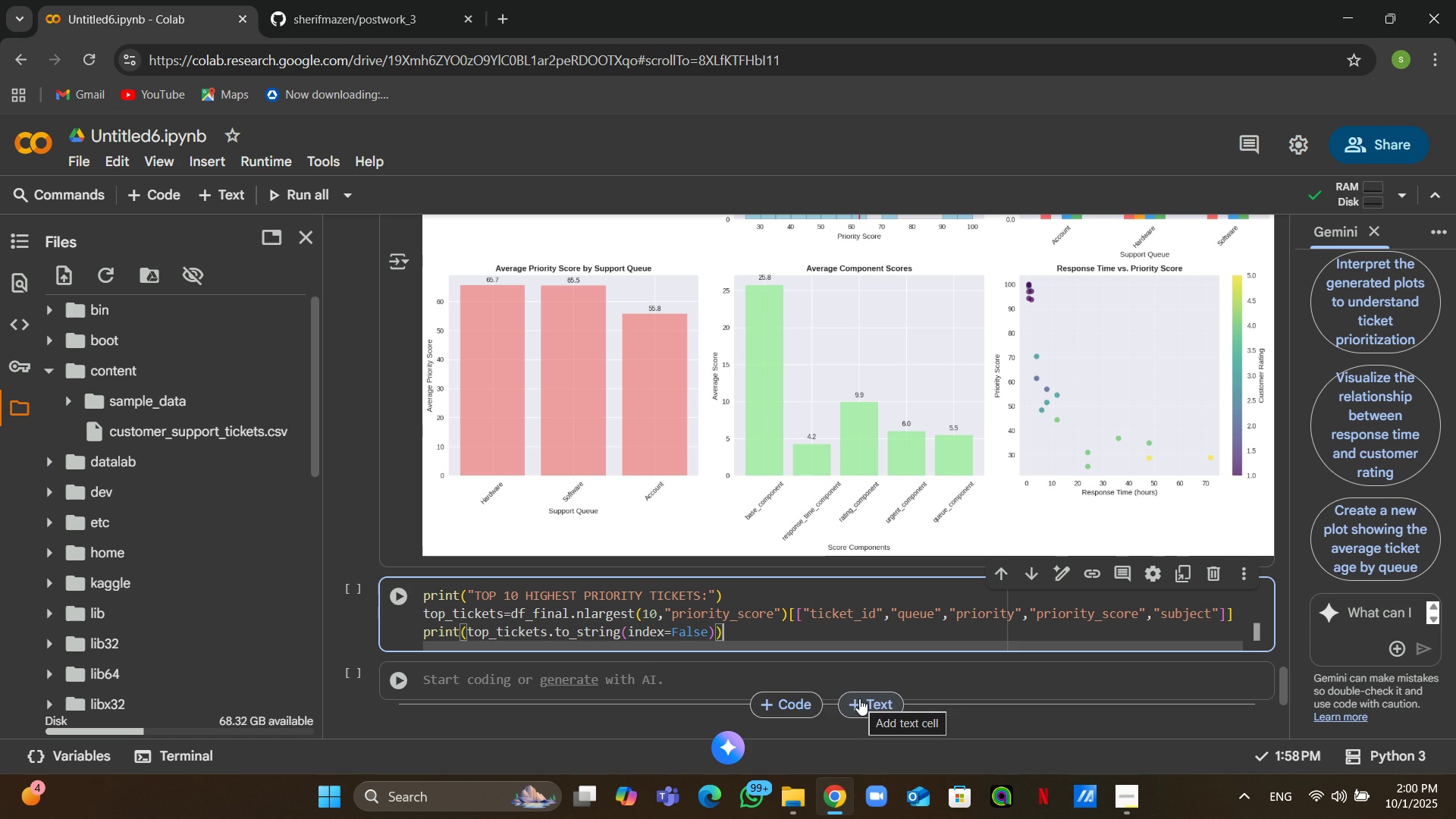 
left_click([522, 617])
 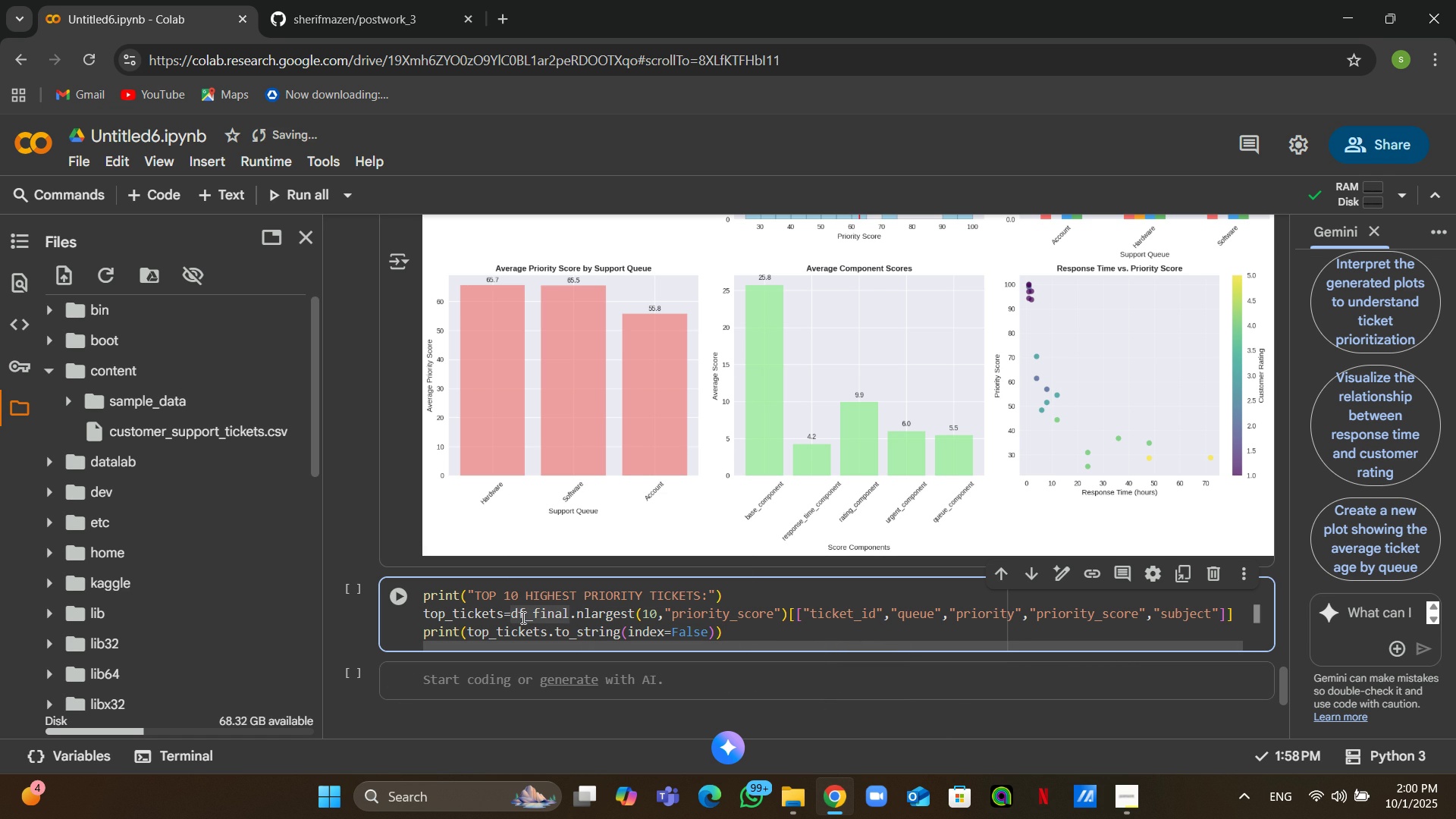 
wait(29.14)
 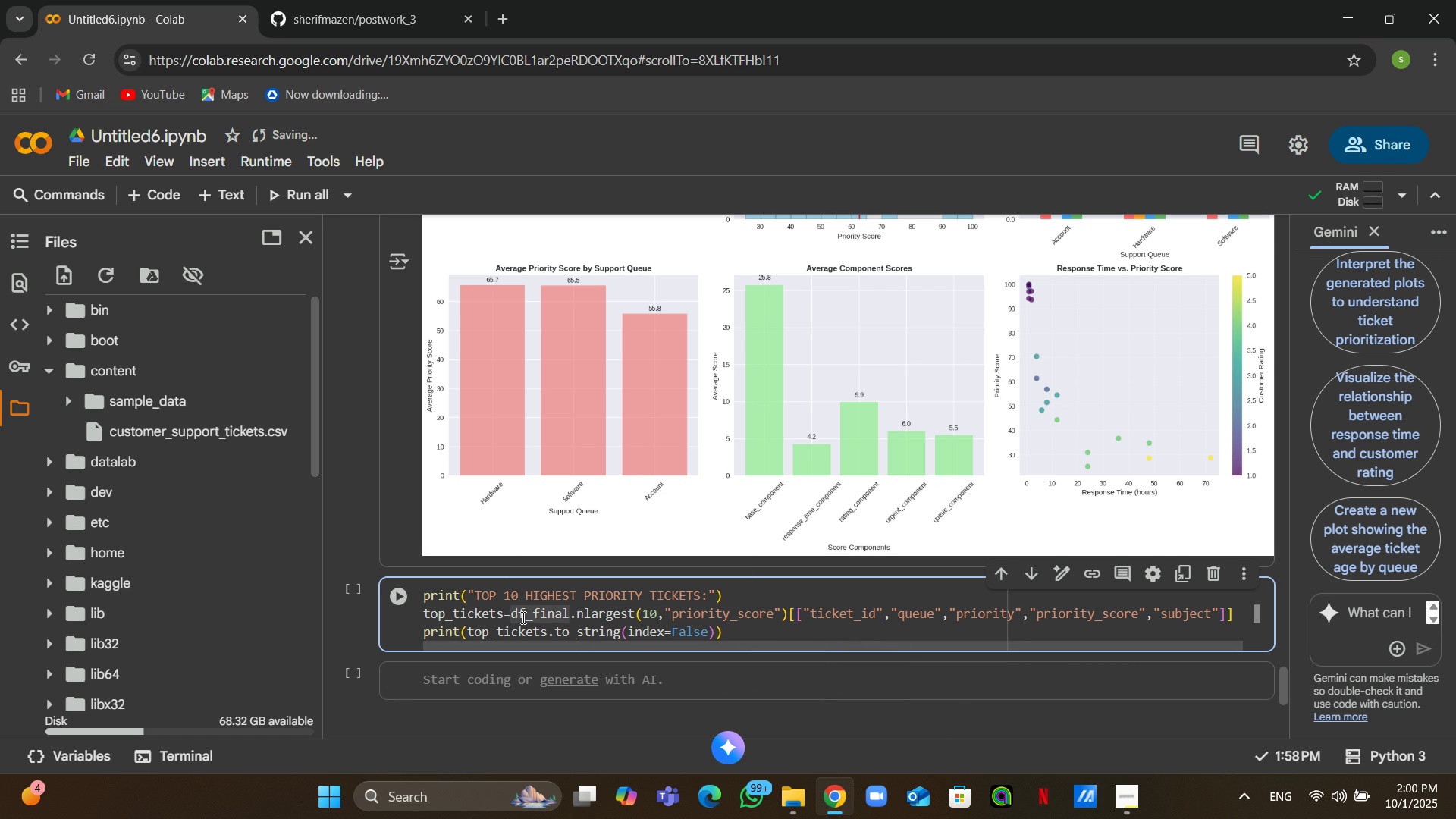 
mouse_move([507, 620])
 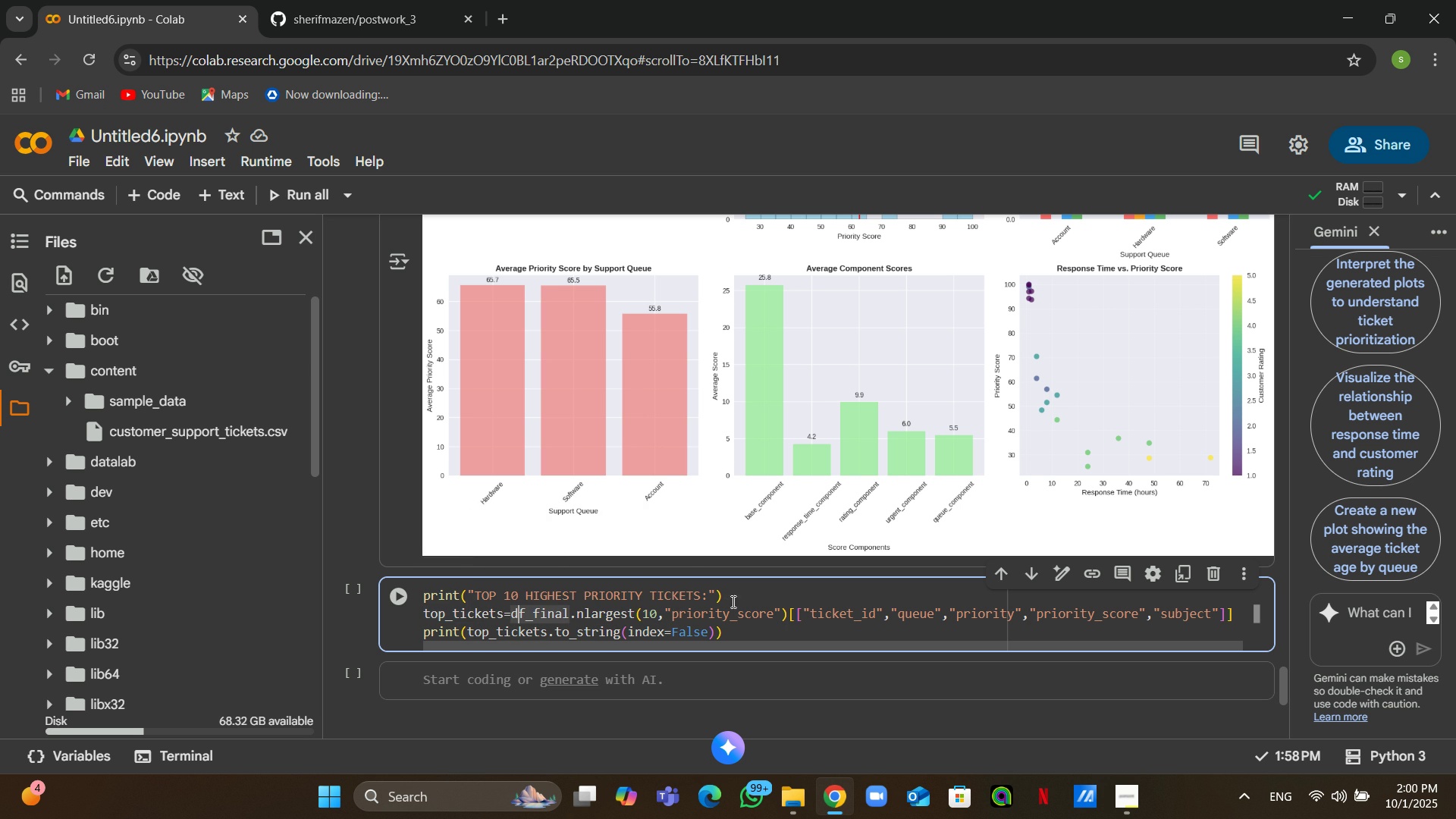 
left_click([740, 595])
 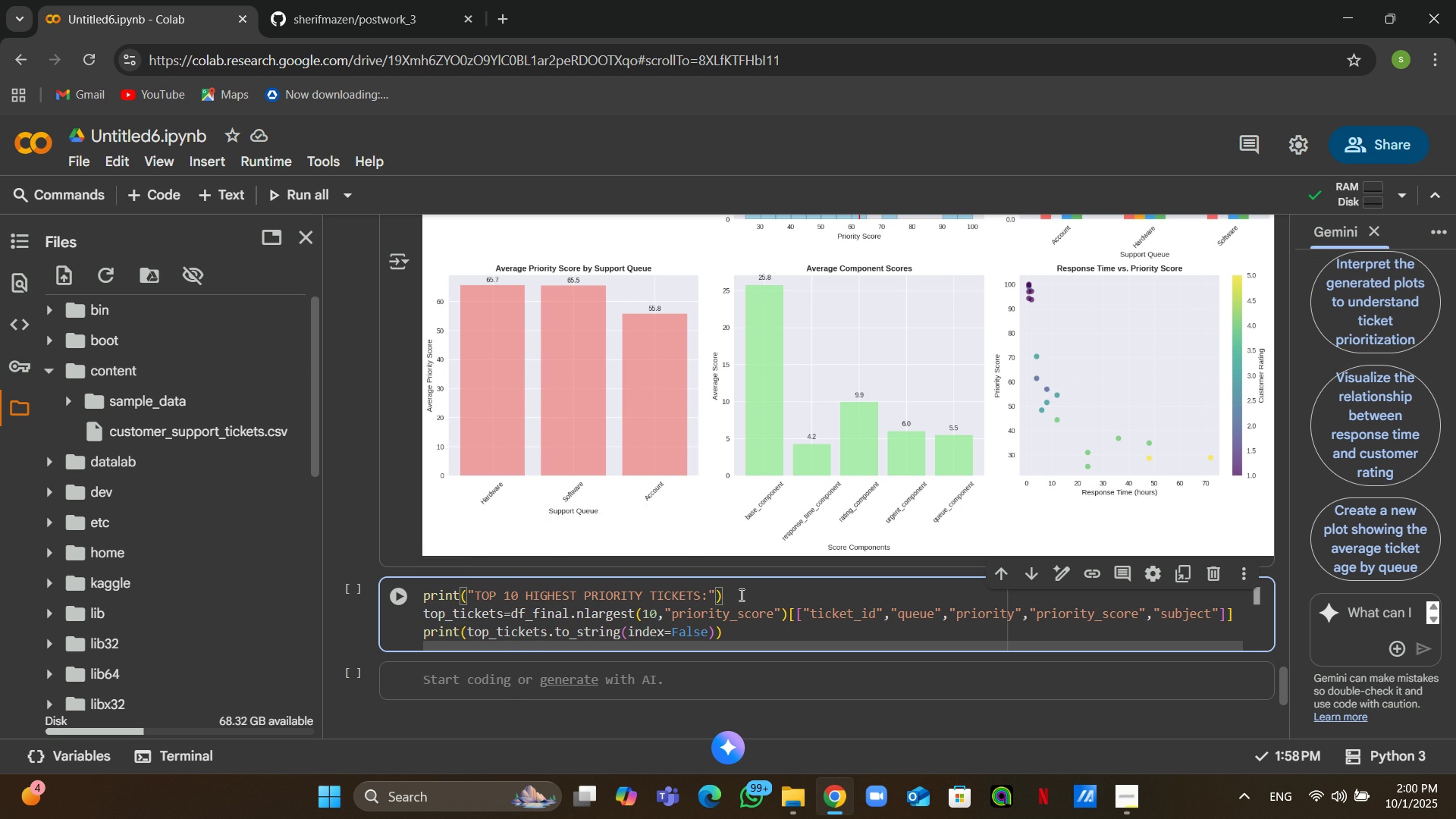 
key(Enter)
 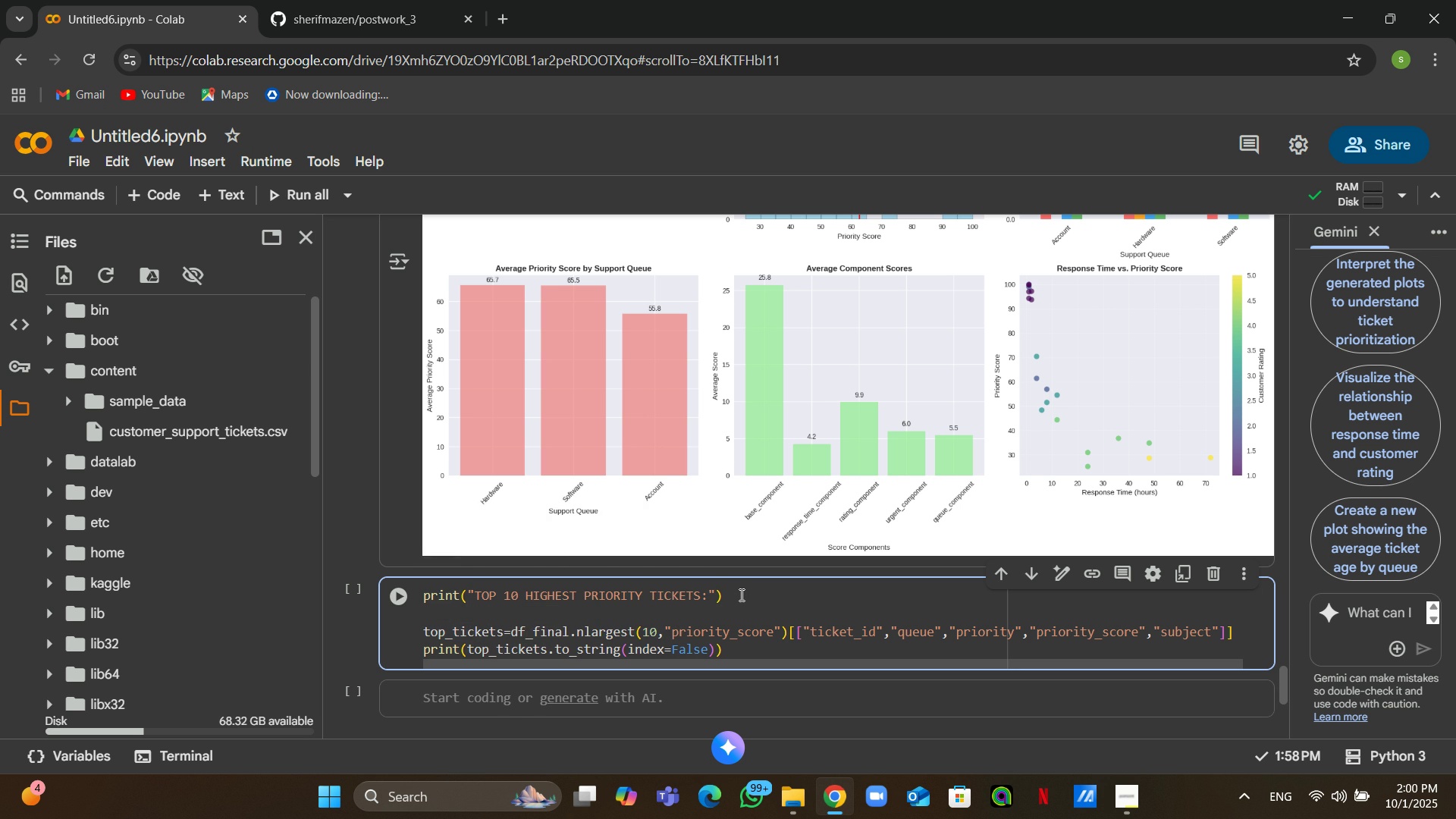 
type(high)